 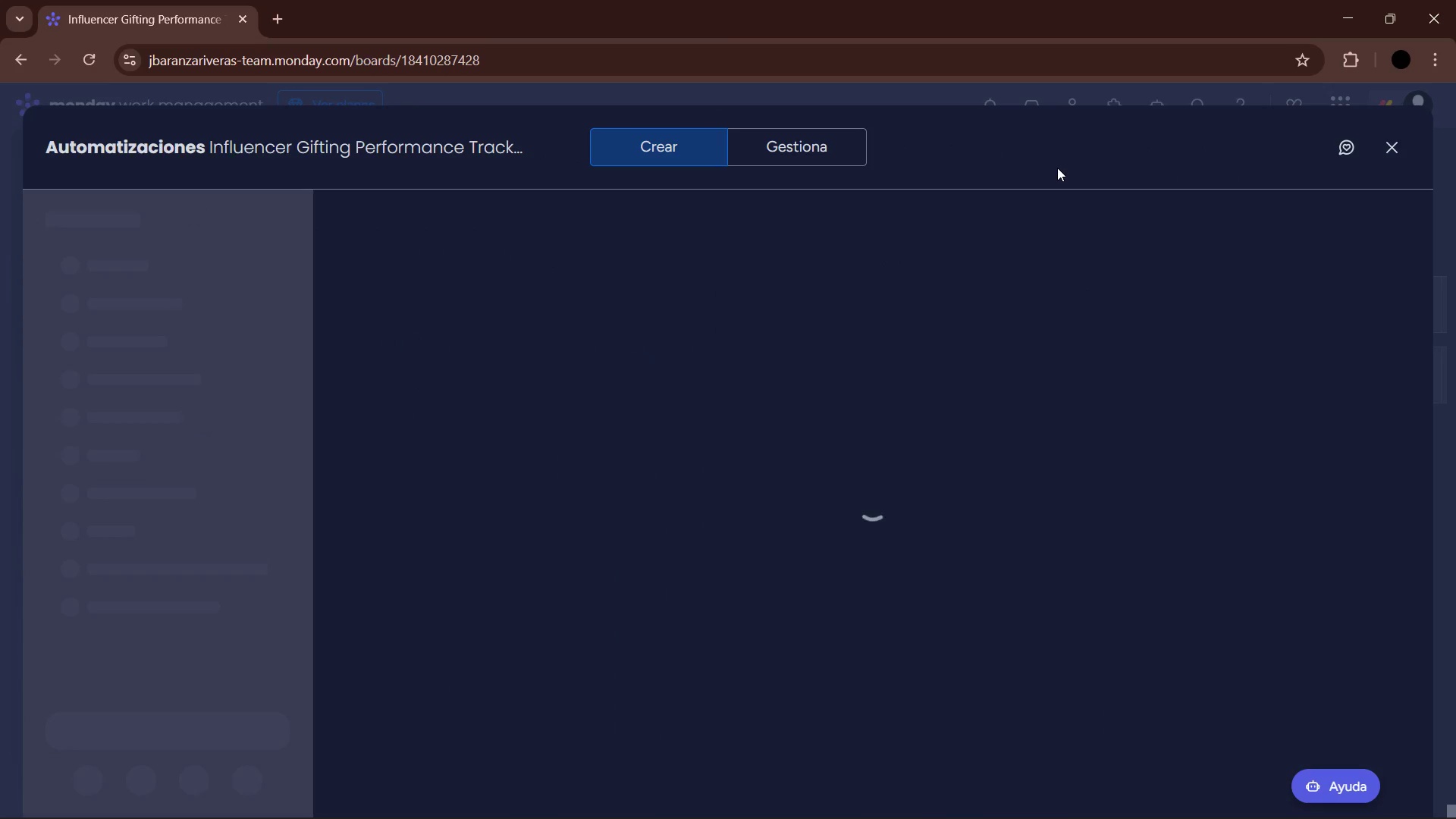 
left_click([463, 439])
 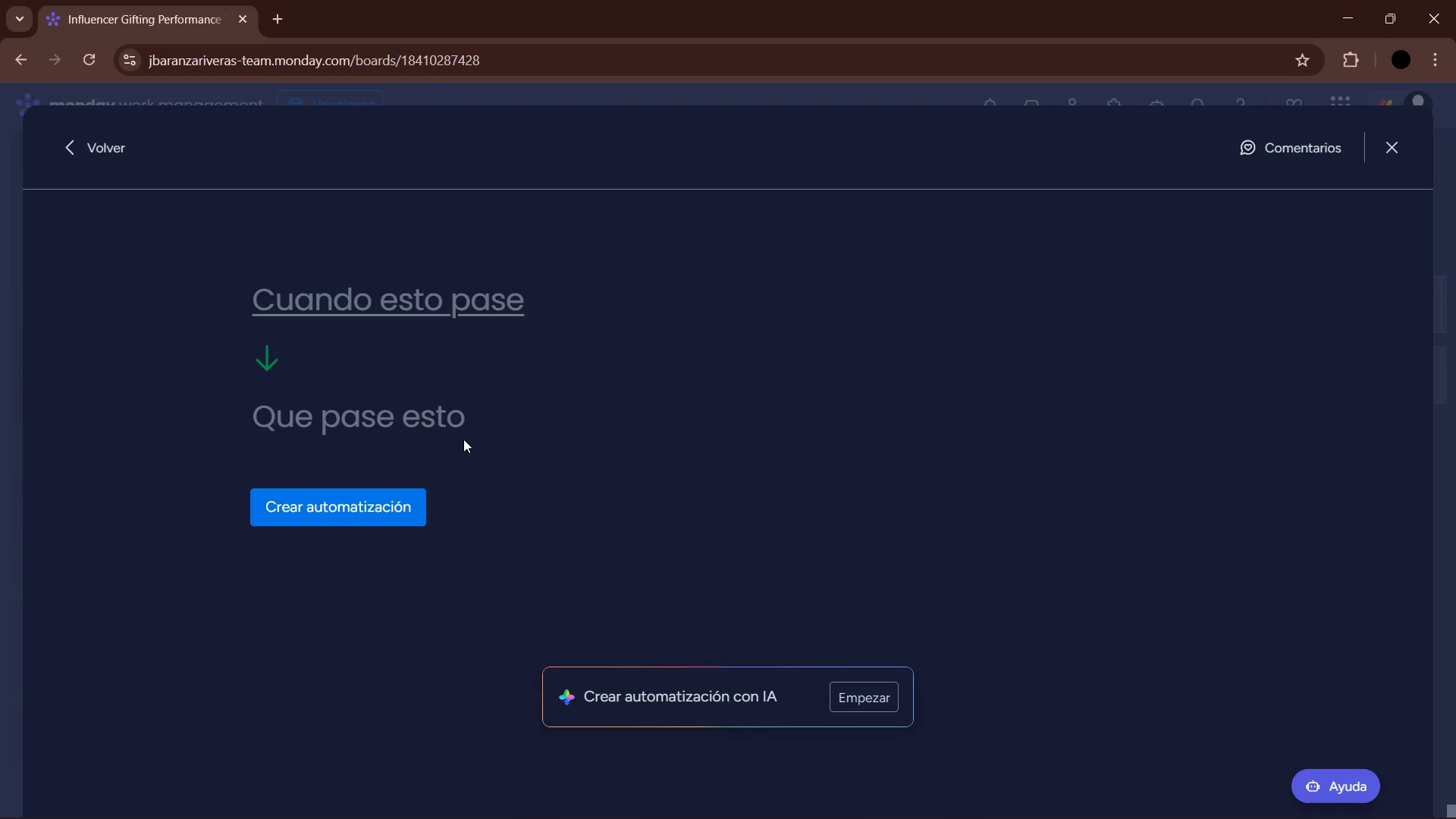 
wait(5.53)
 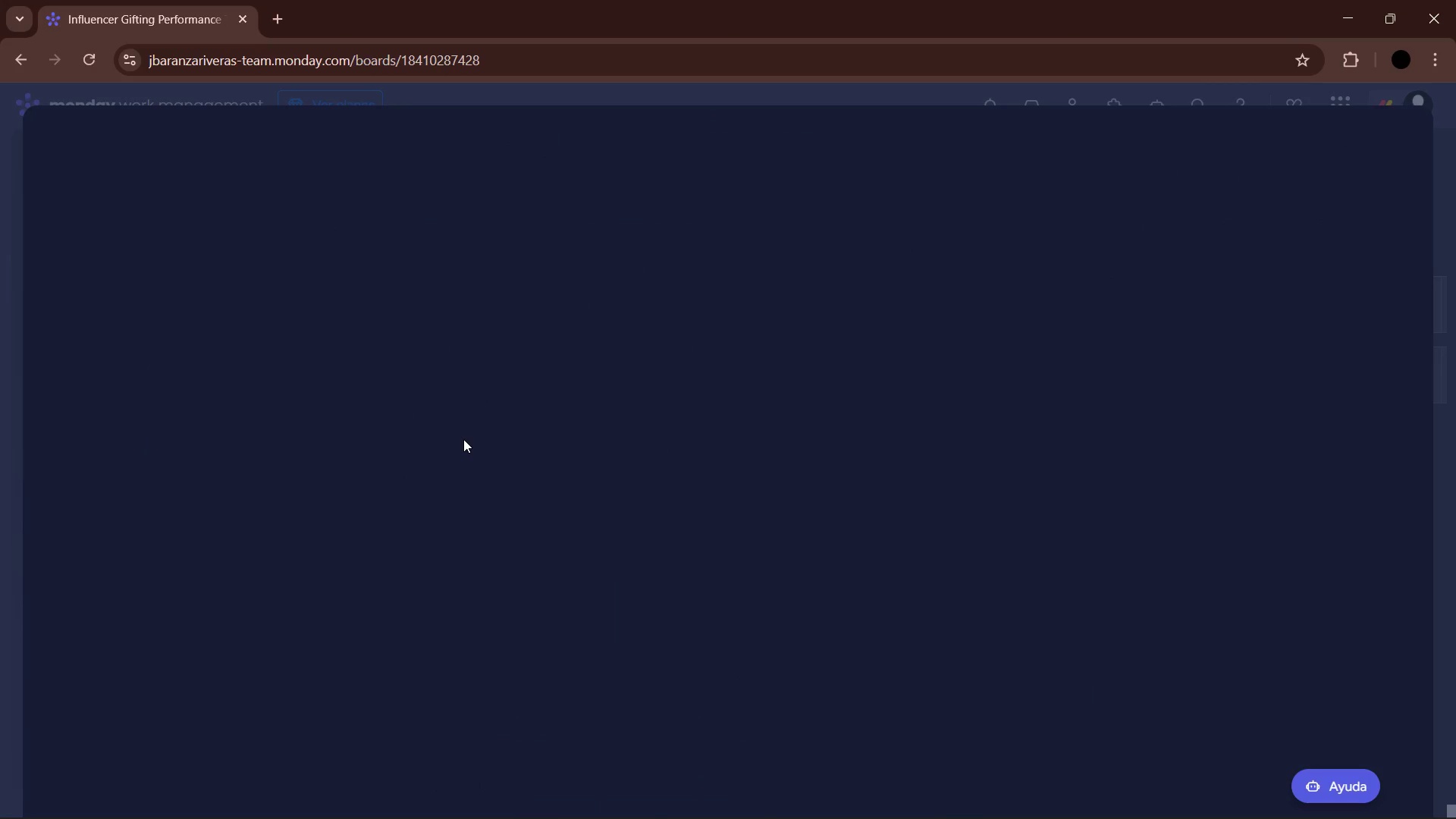 
left_click([413, 295])
 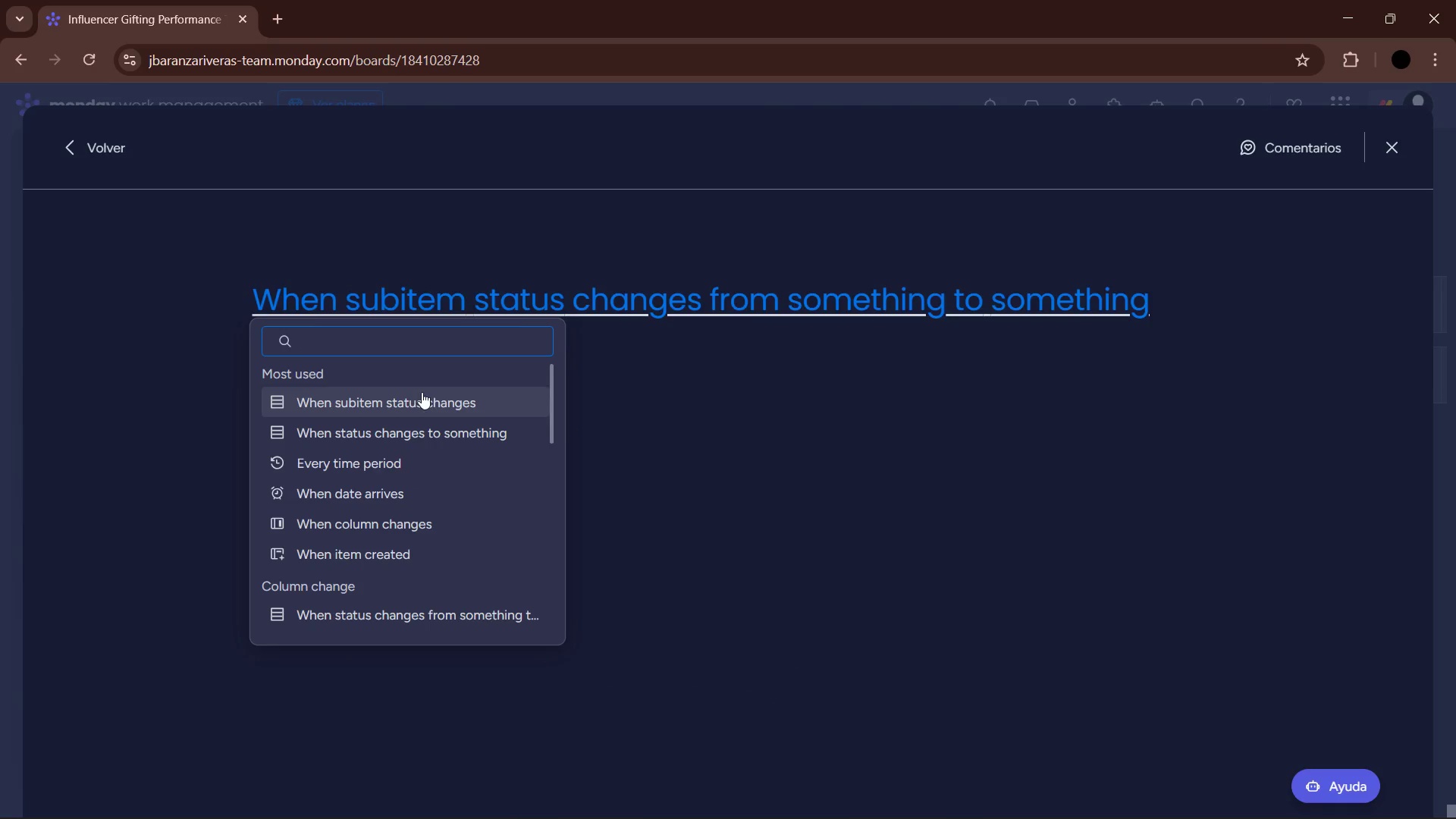 
left_click([374, 534])
 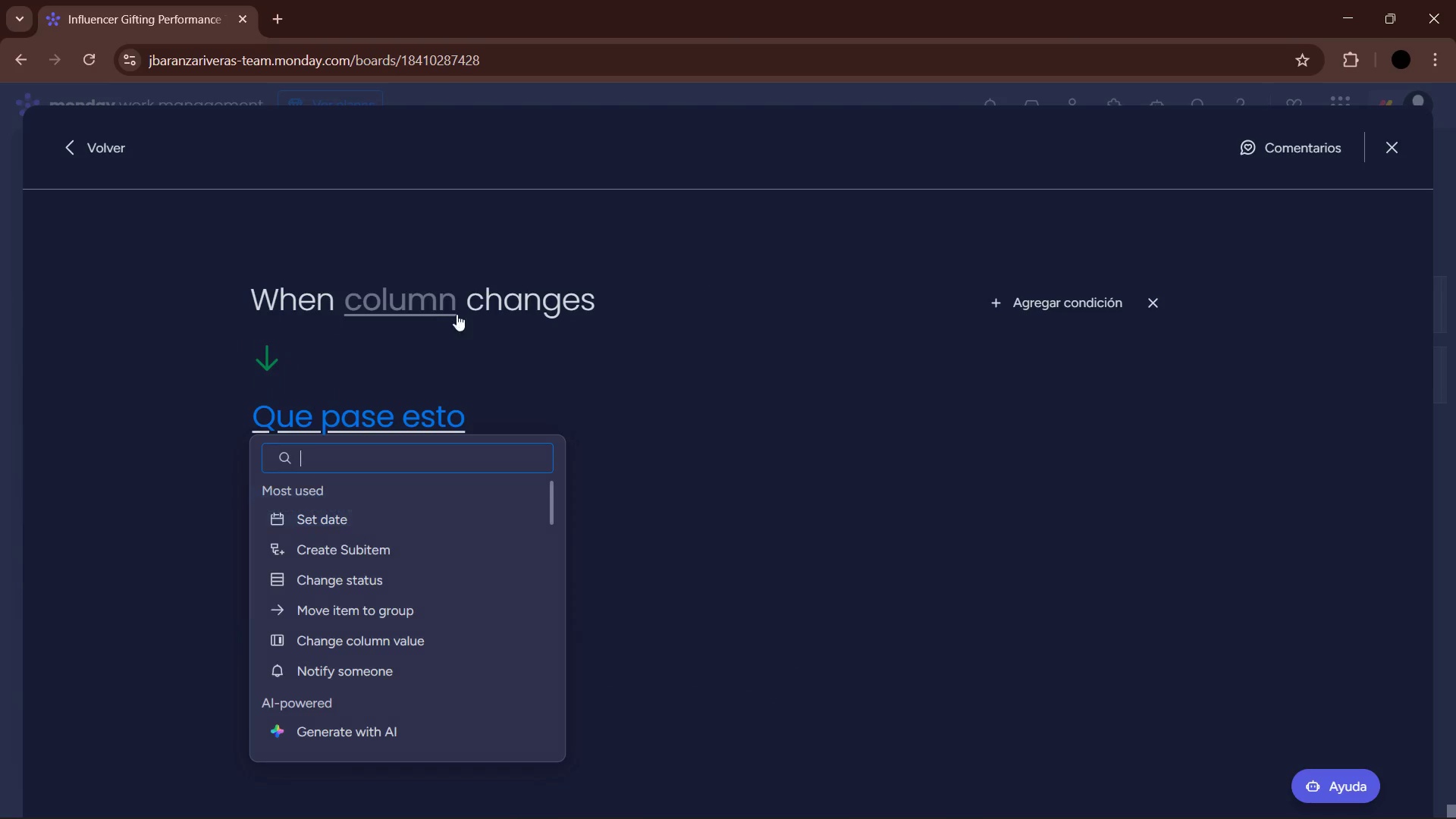 
left_click([413, 295])
 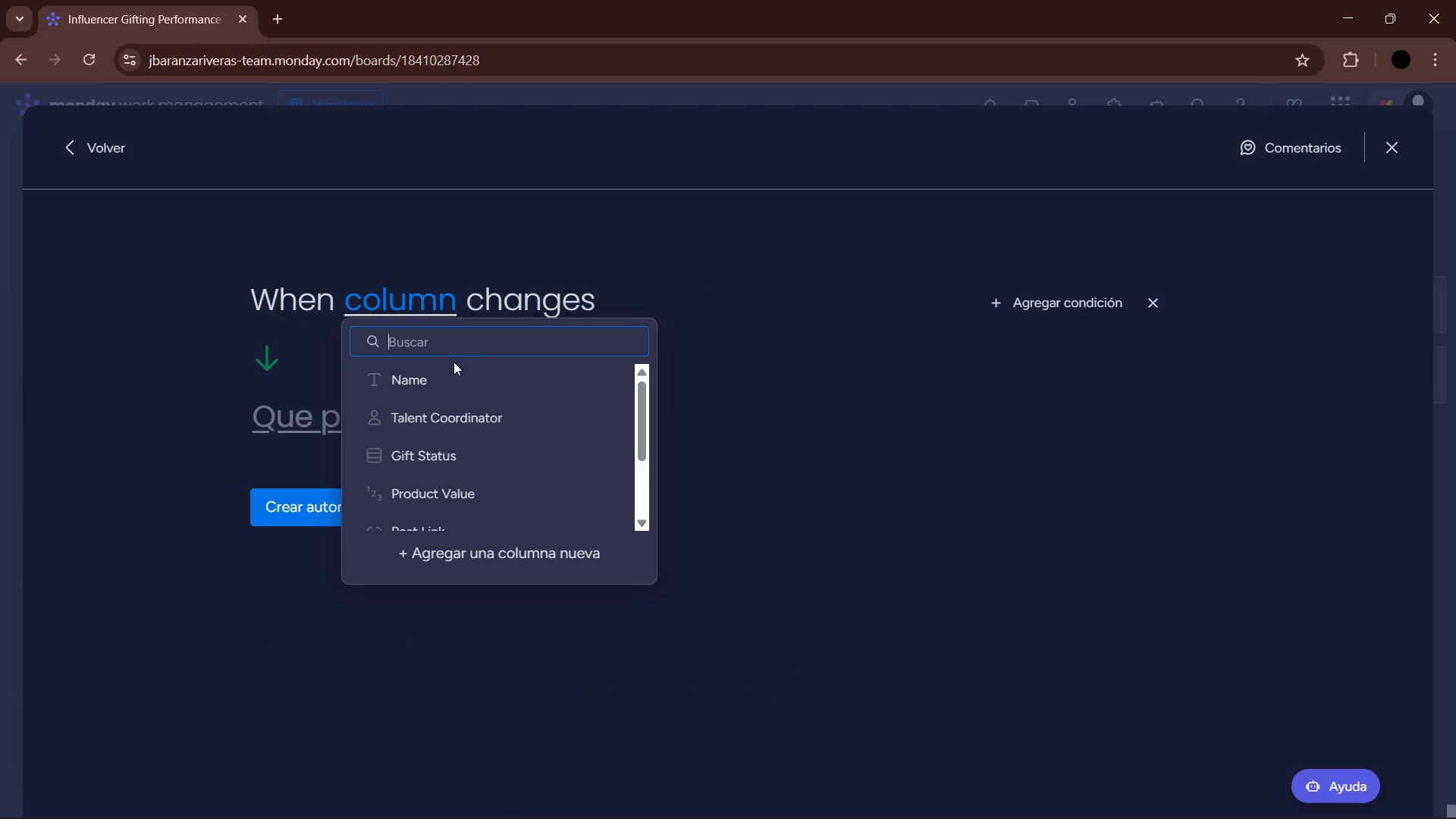 
scroll: coordinate [463, 451], scroll_direction: down, amount: 2.0
 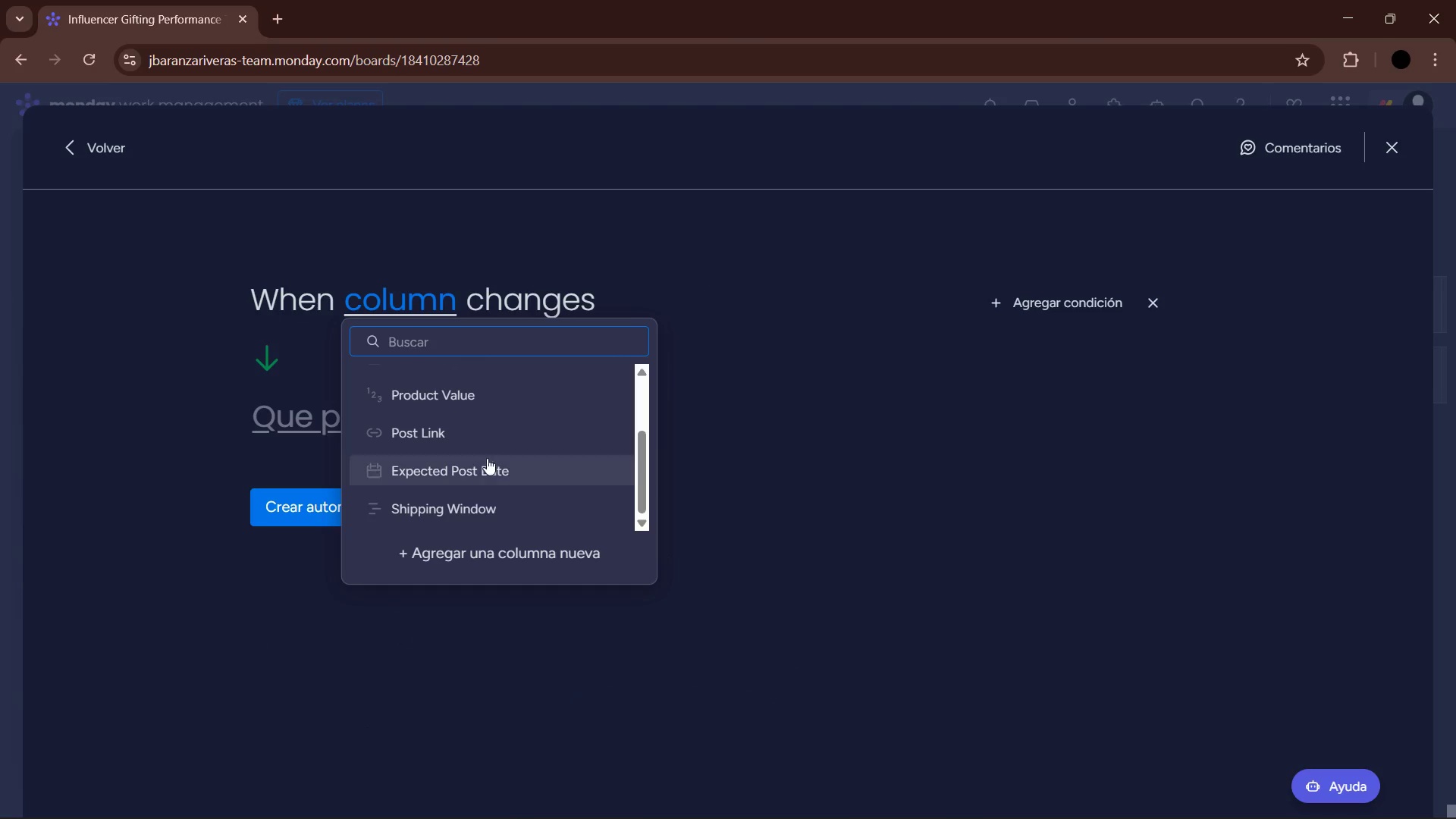 
left_click([449, 442])
 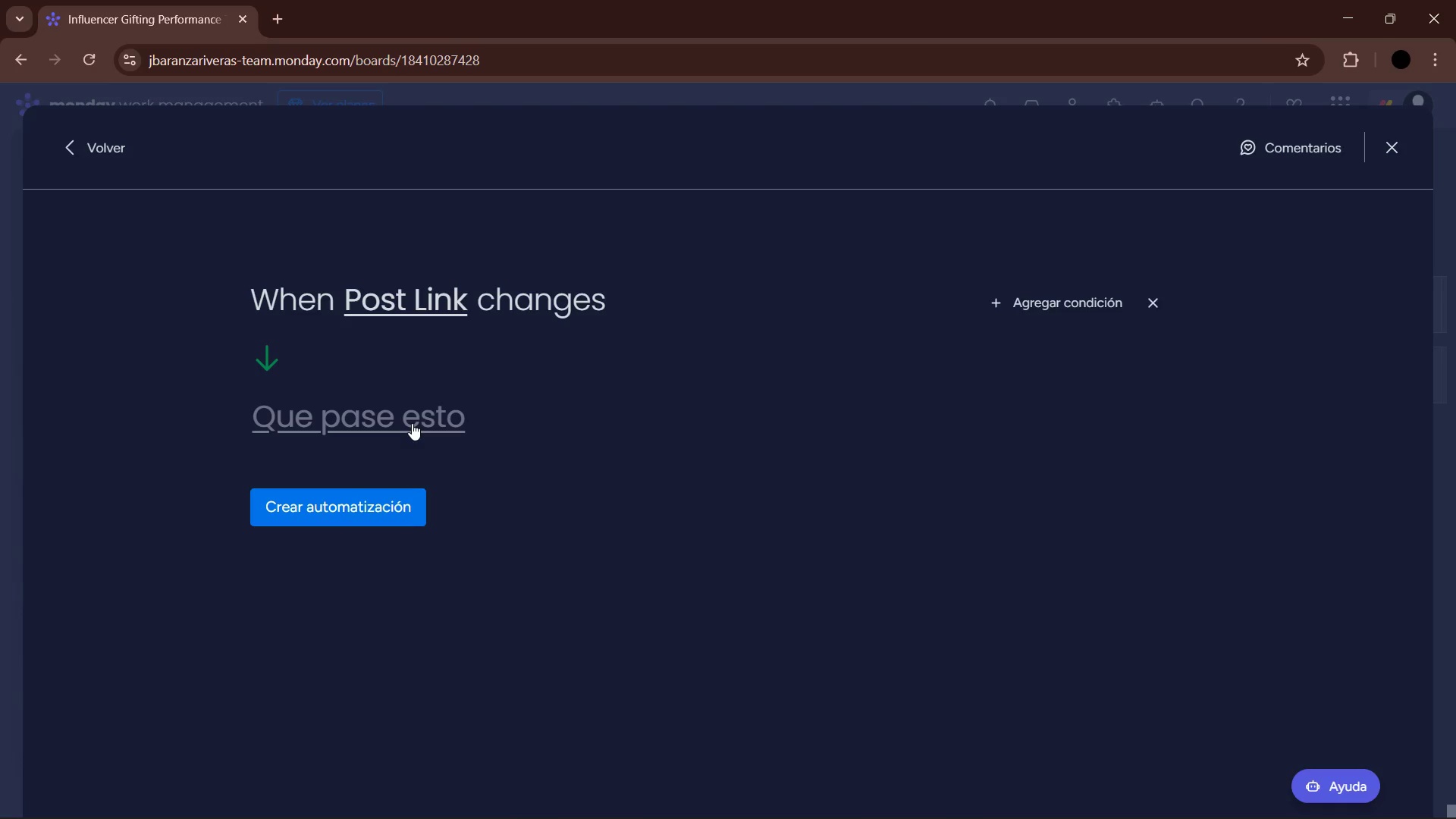 
left_click([412, 423])
 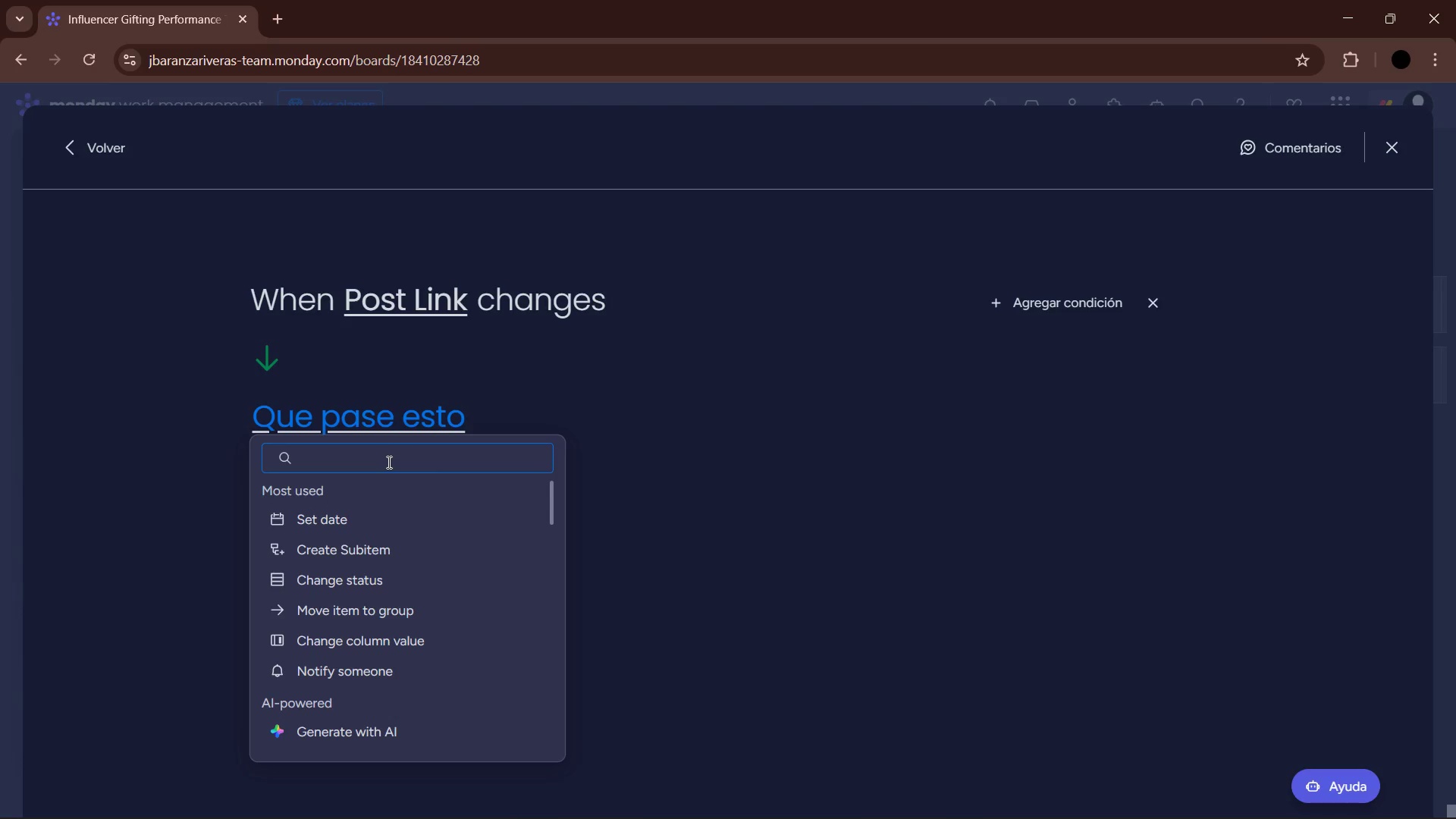 
wait(5.69)
 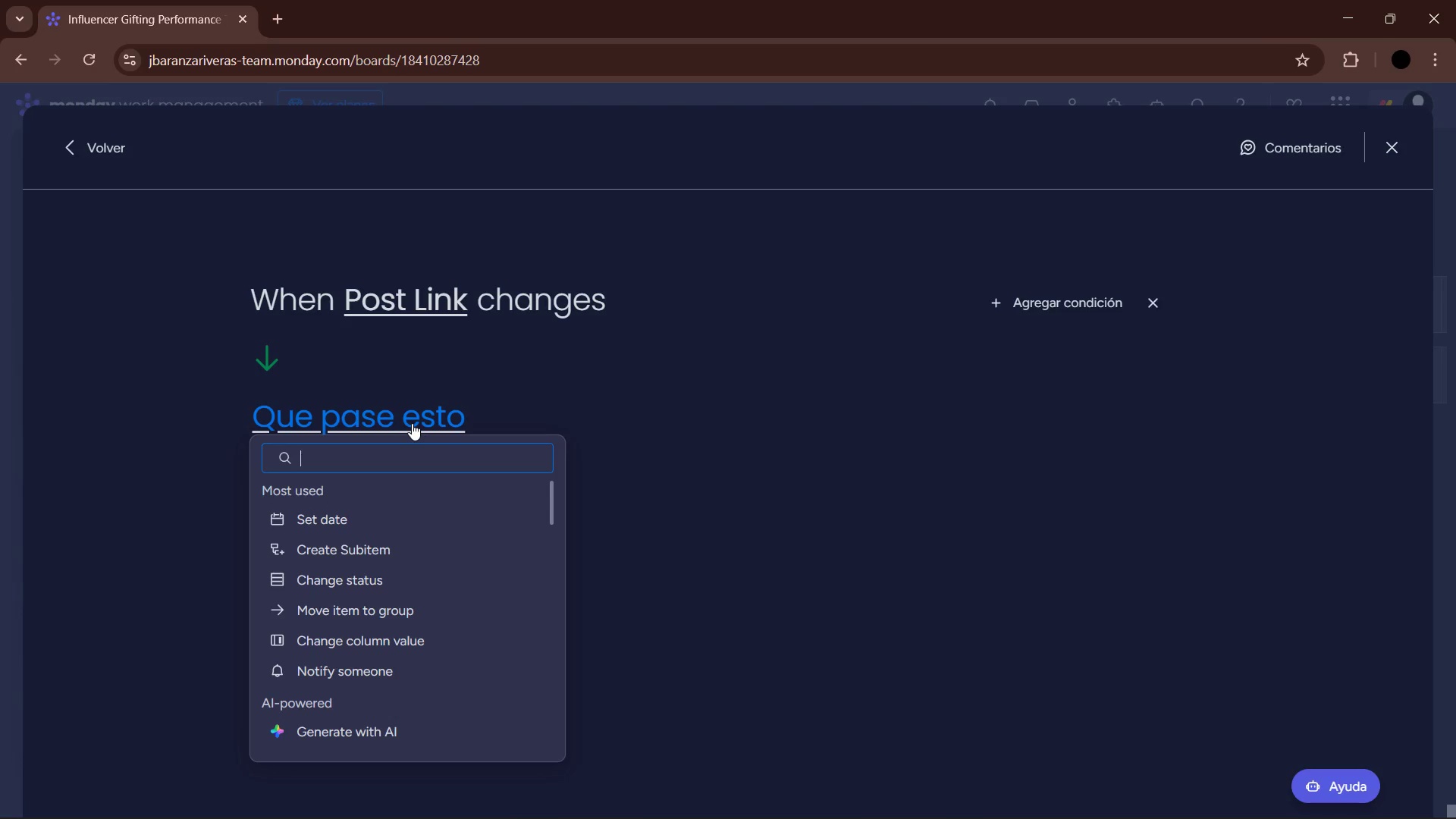 
left_click([383, 617])
 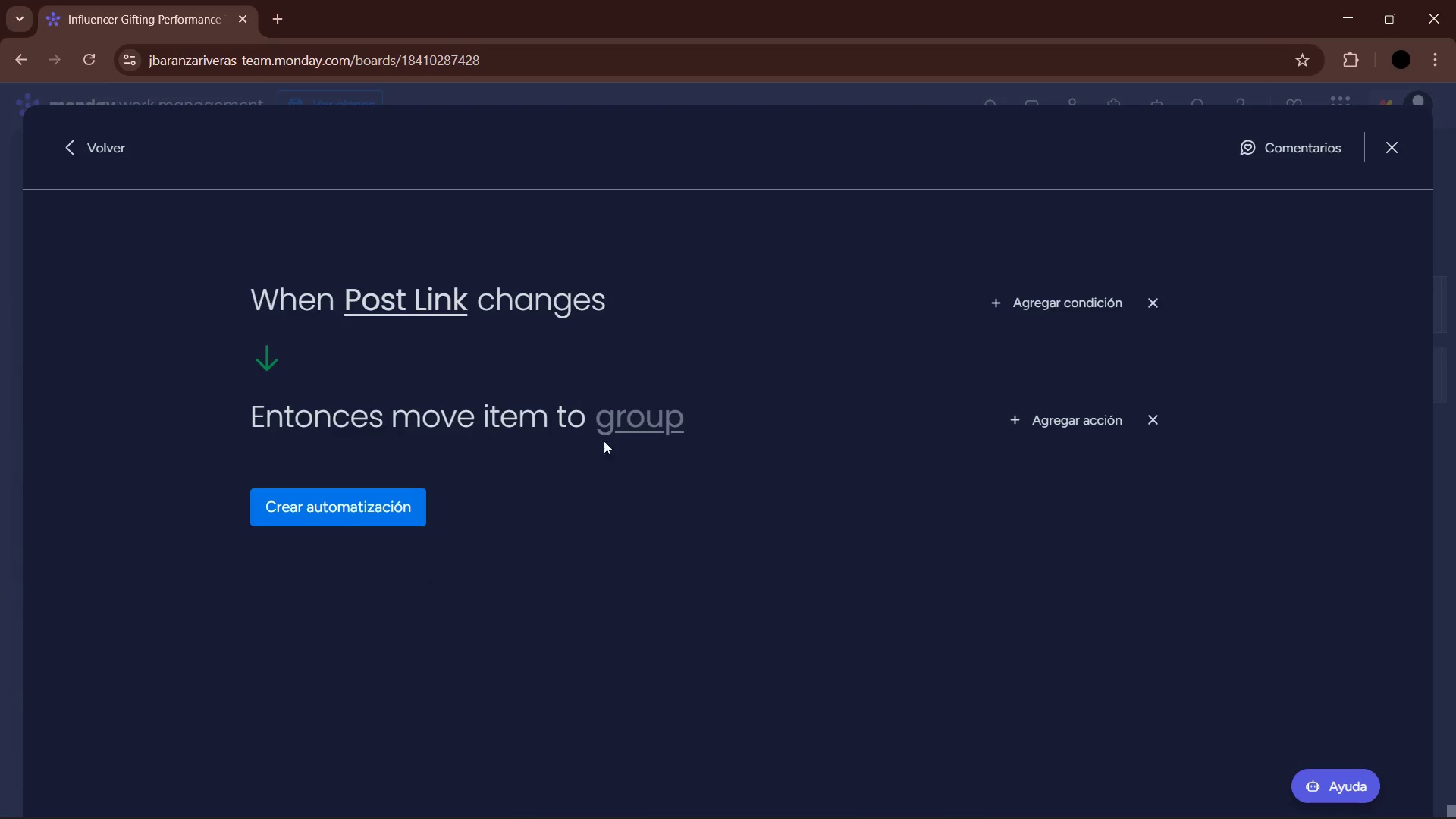 
left_click([632, 424])
 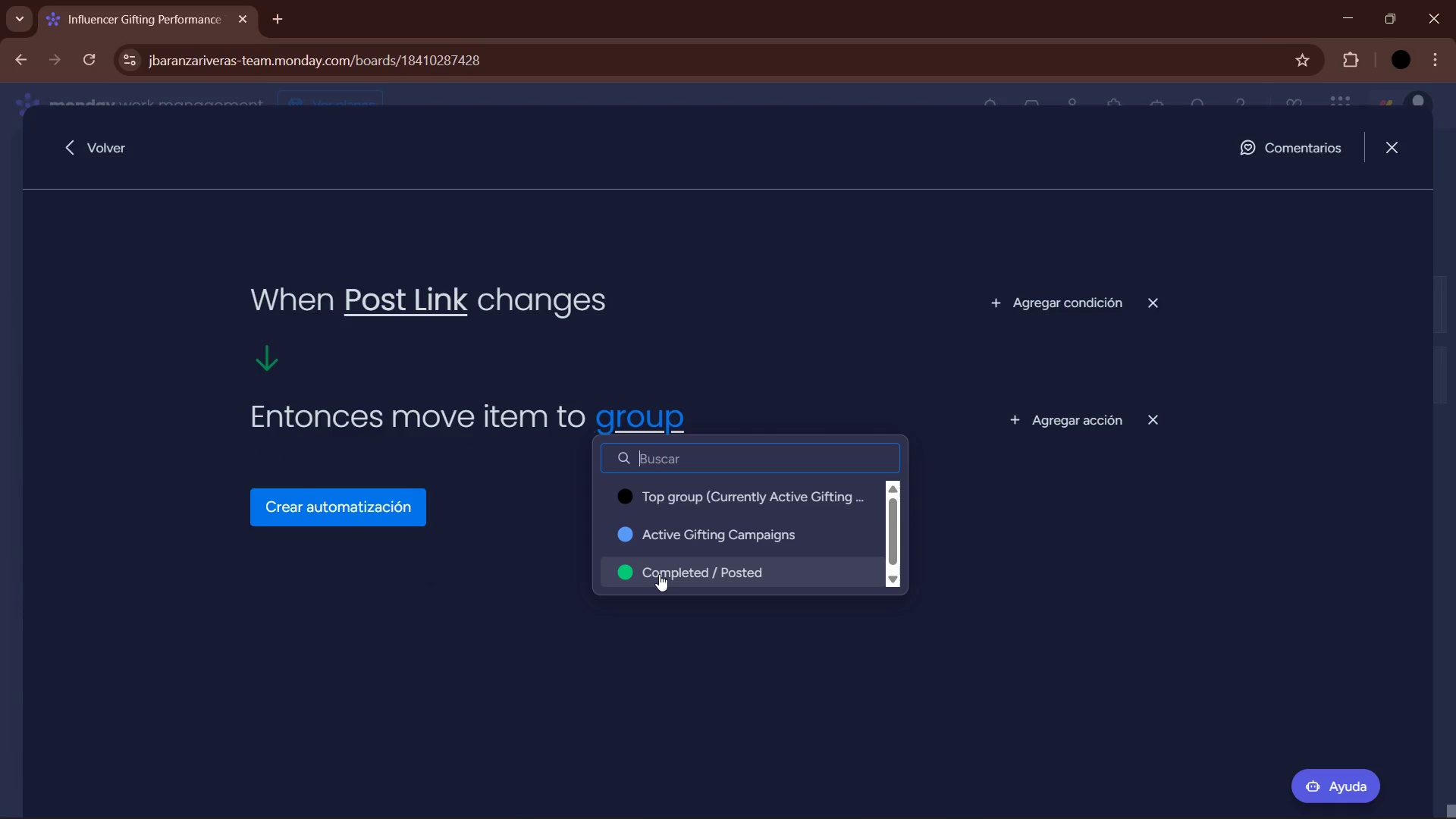 
left_click([660, 576])
 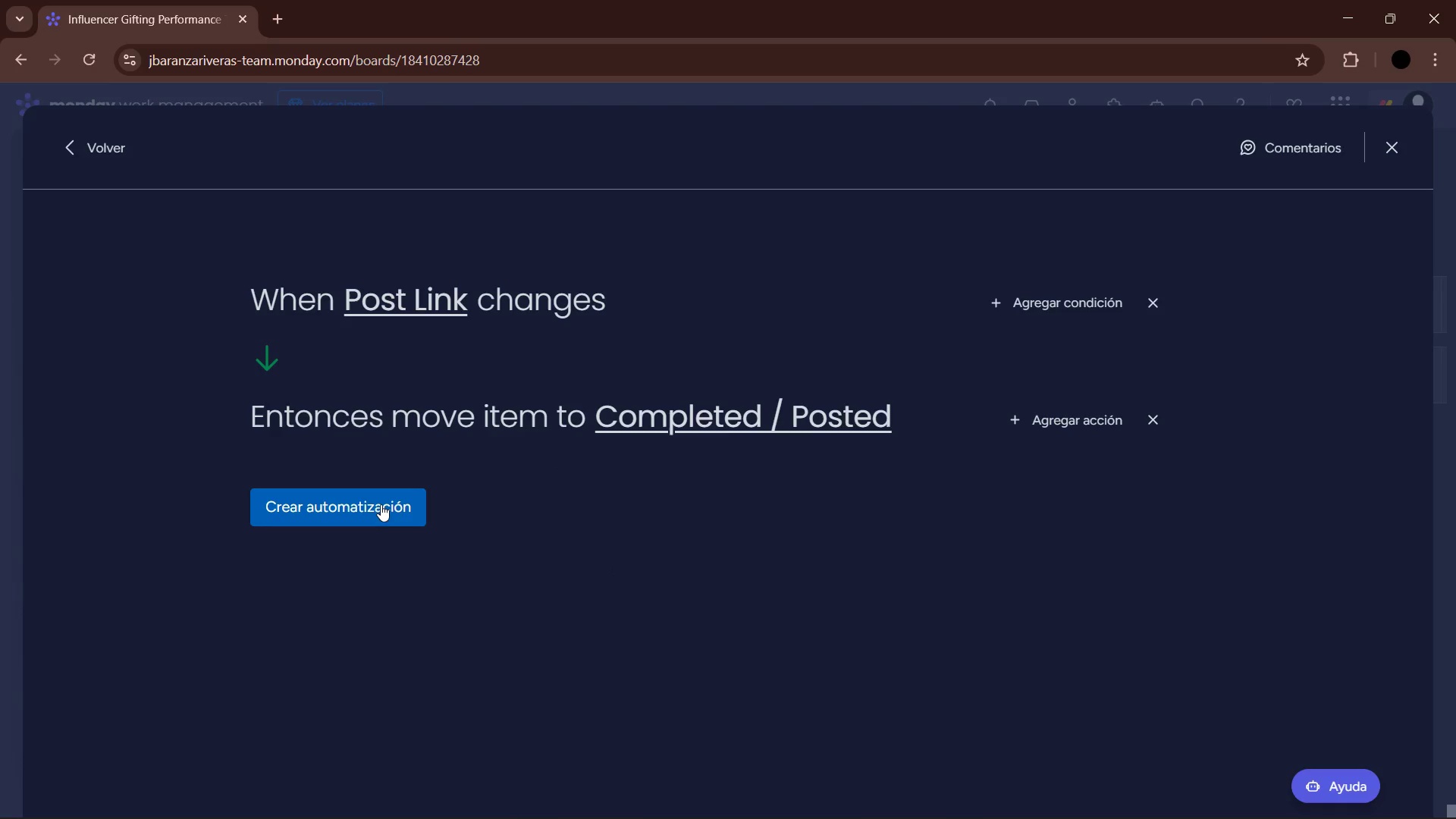 
wait(5.88)
 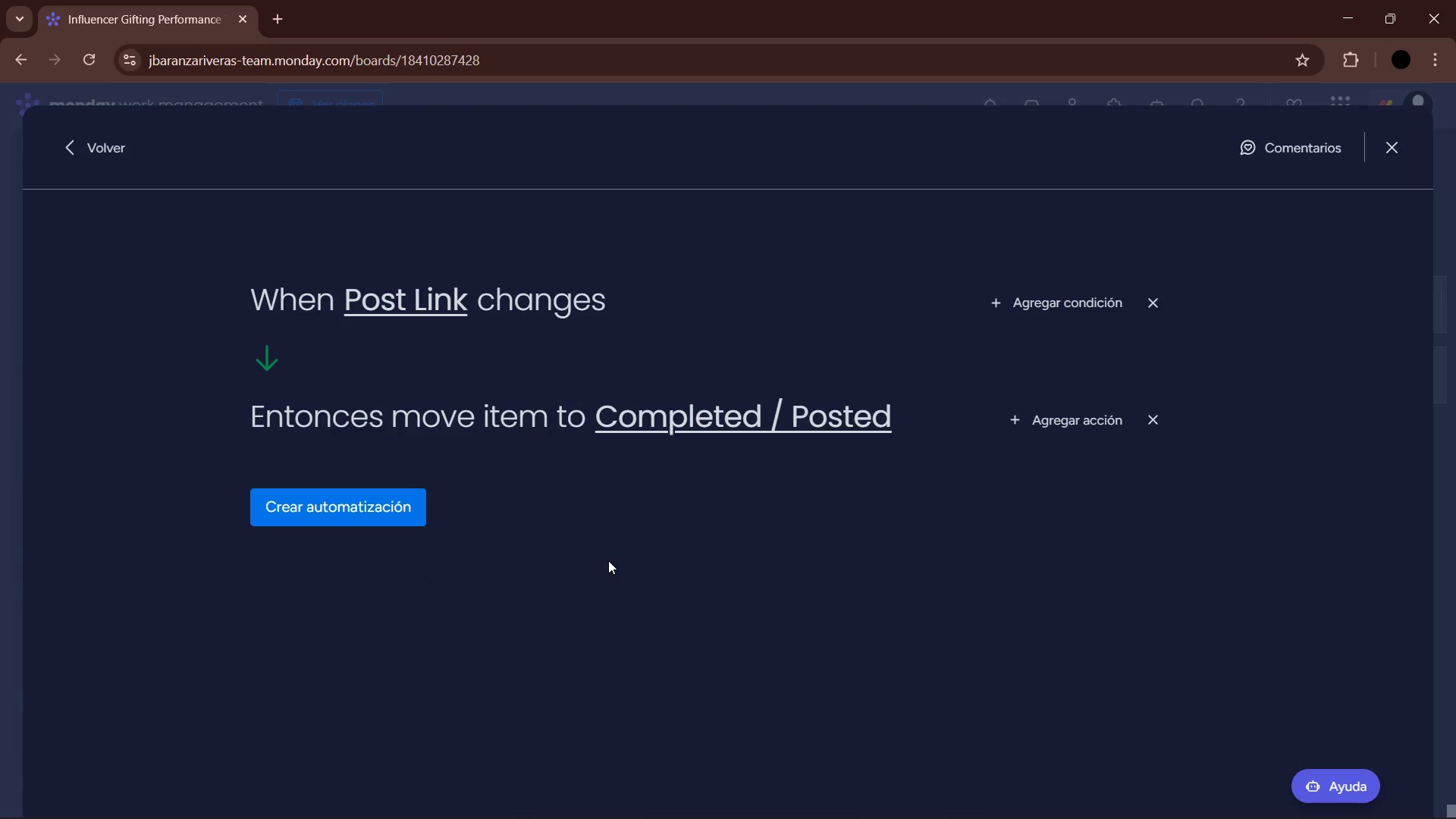 
left_click([381, 506])
 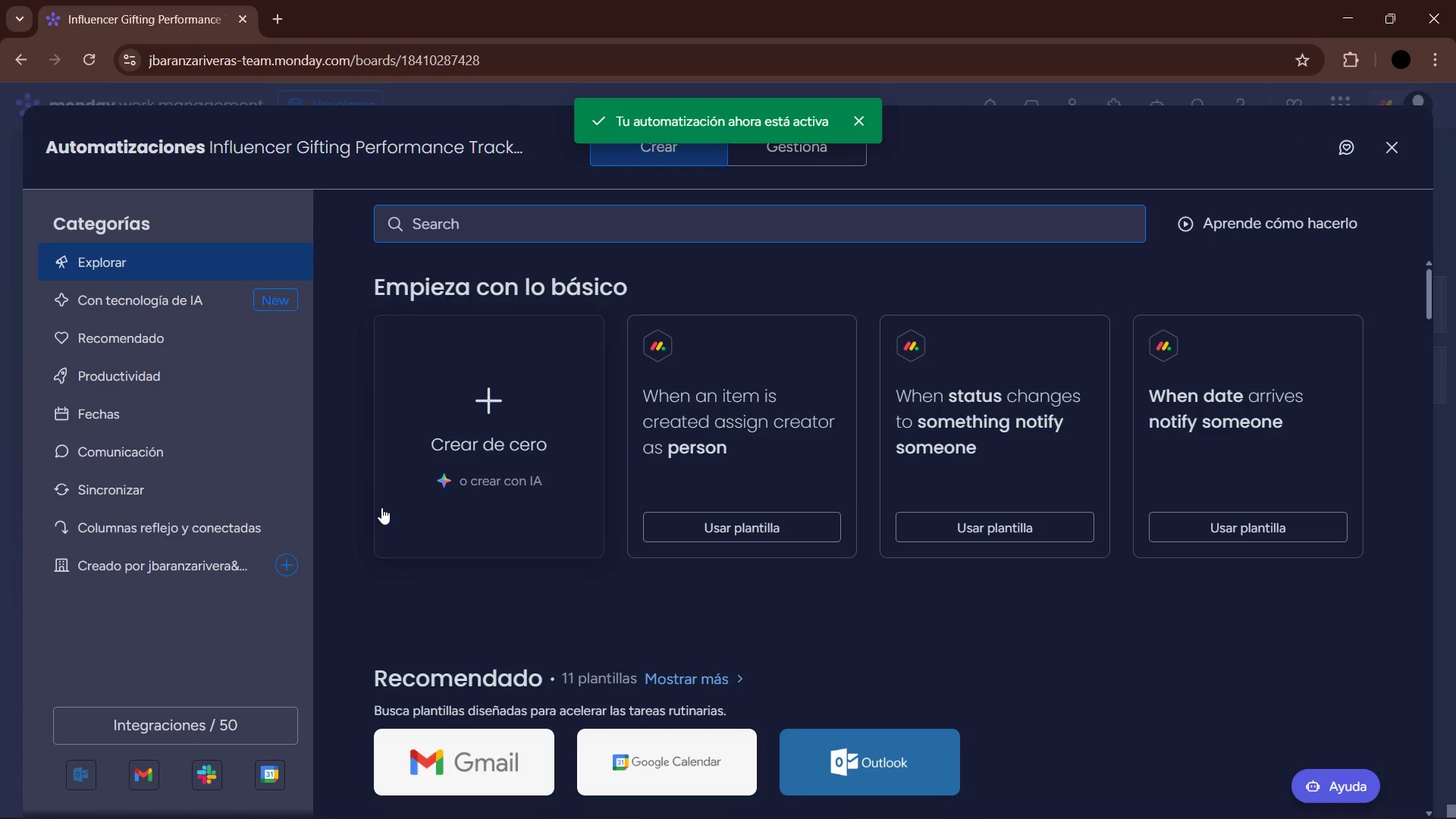 
wait(8.52)
 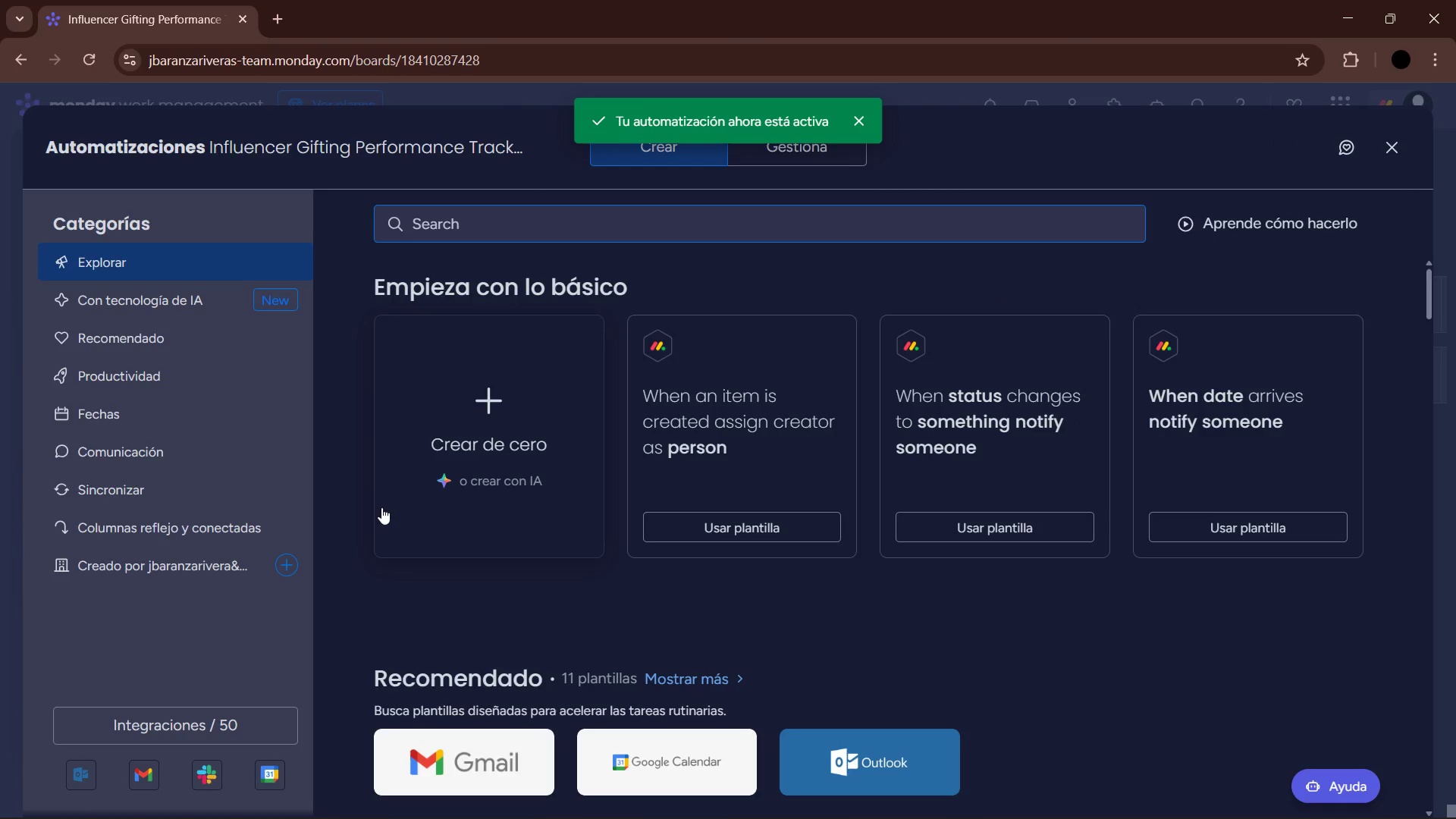 
left_click([535, 465])
 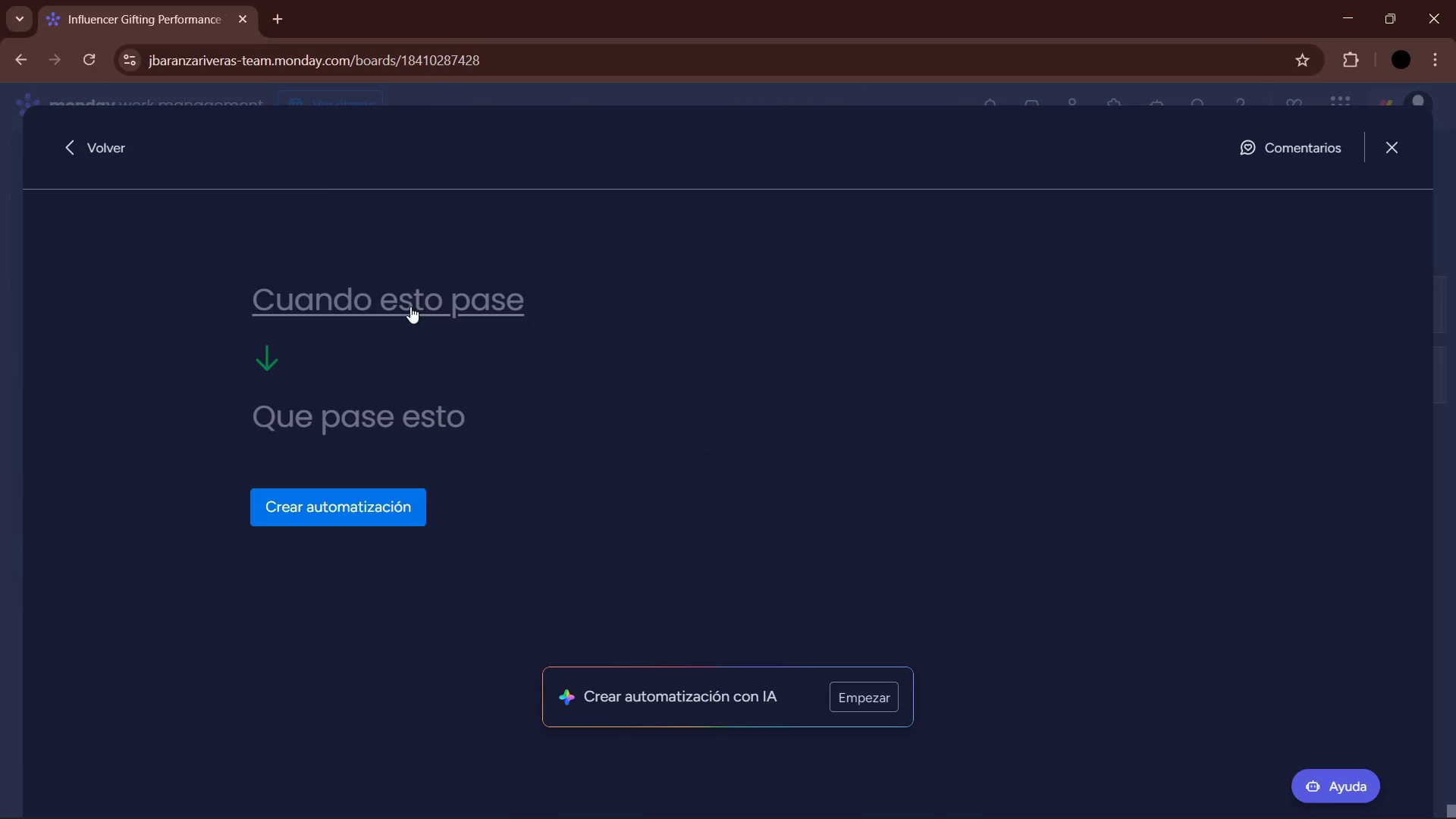 
left_click([410, 306])
 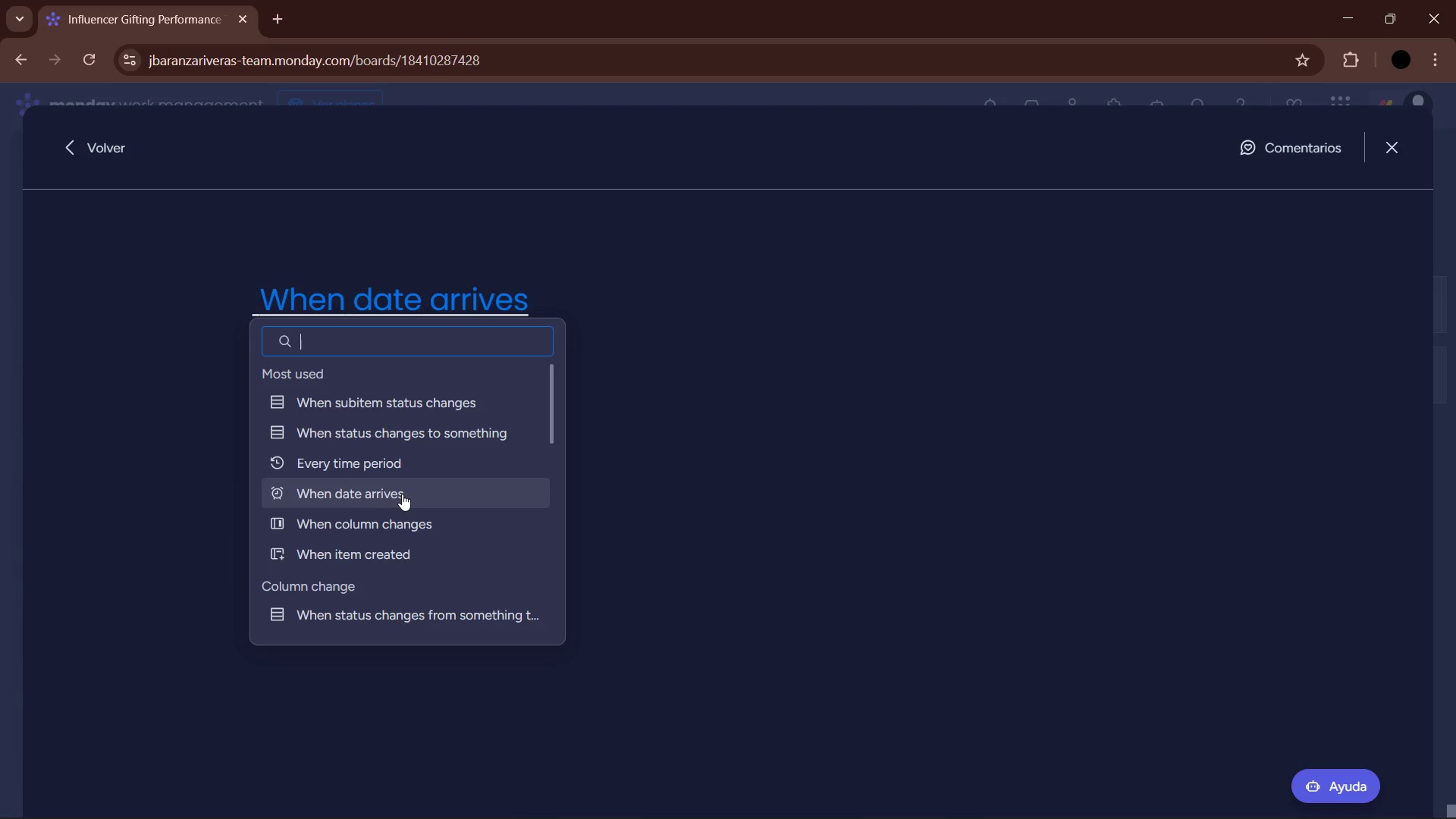 
wait(13.78)
 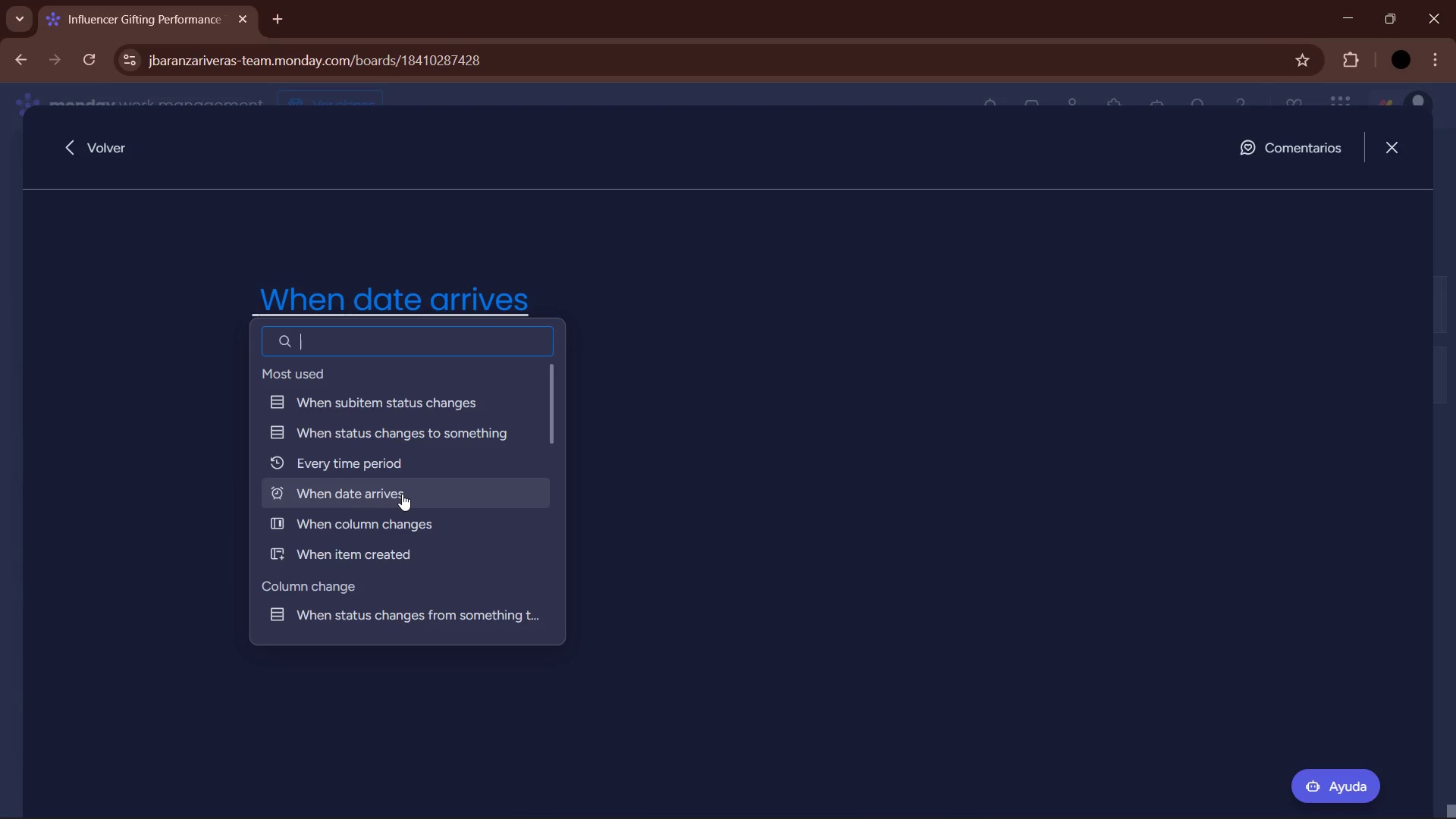 
left_click([632, 228])
 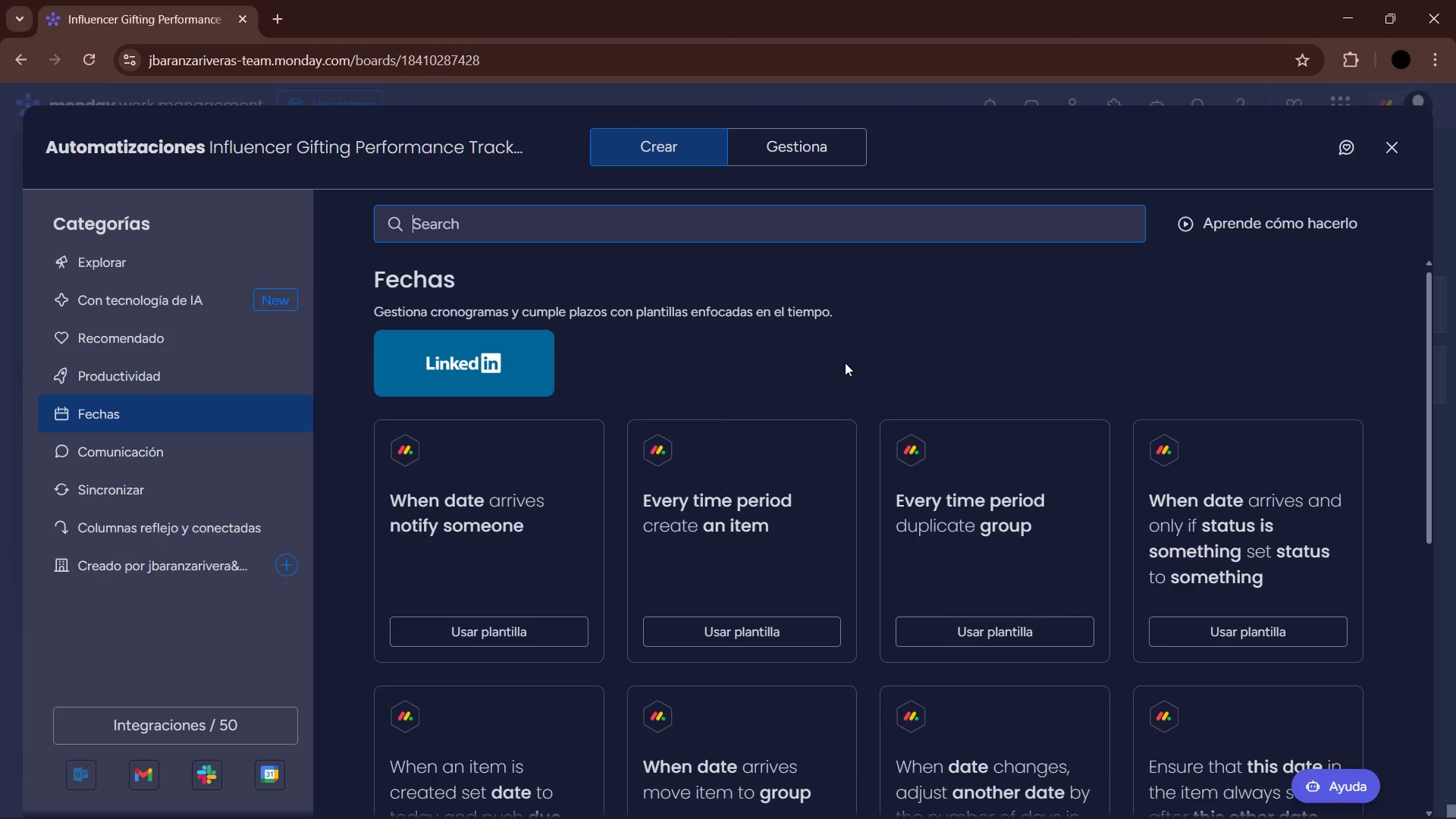 
wait(5.86)
 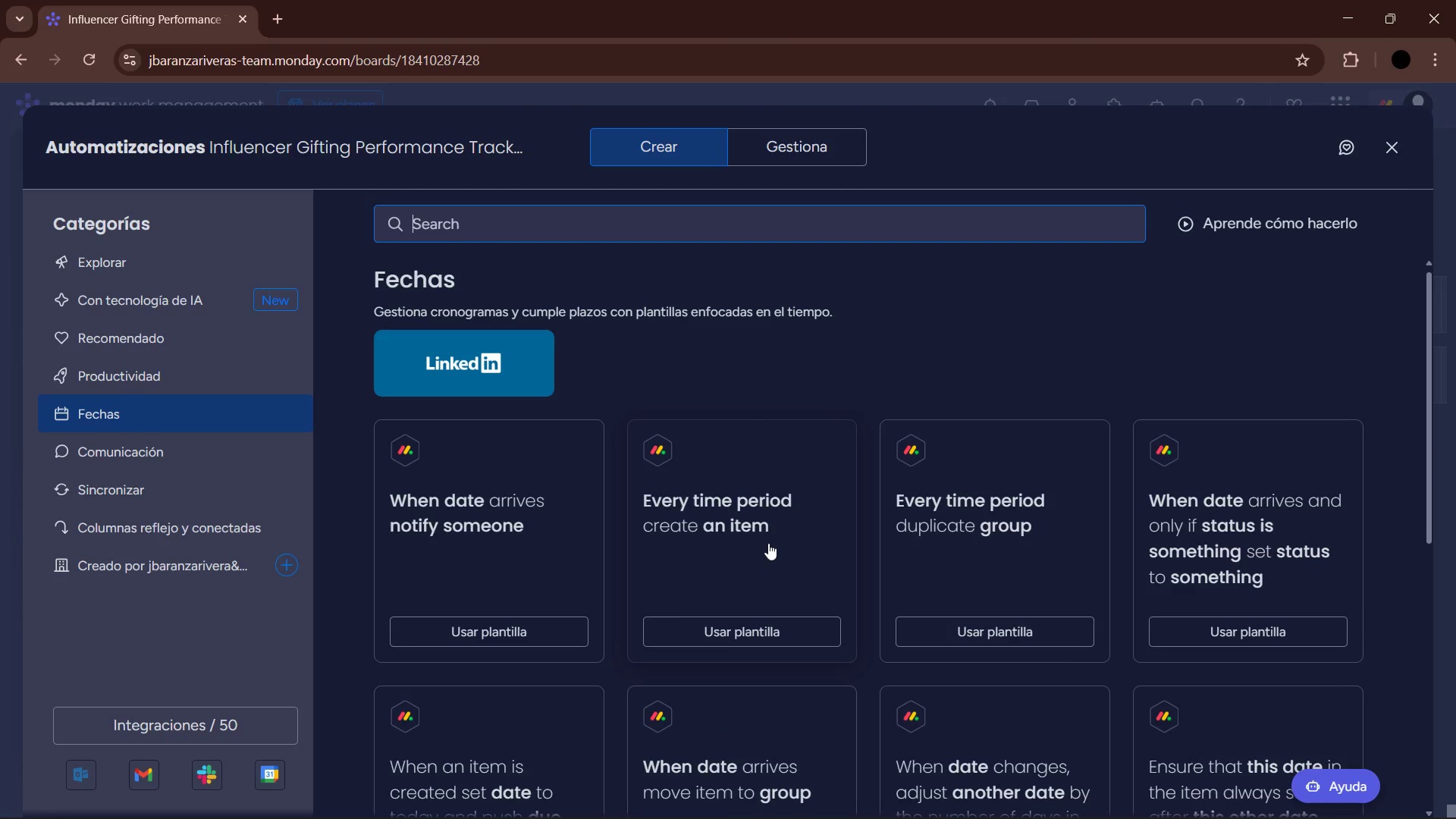 
scroll: coordinate [744, 581], scroll_direction: down, amount: 8.0
 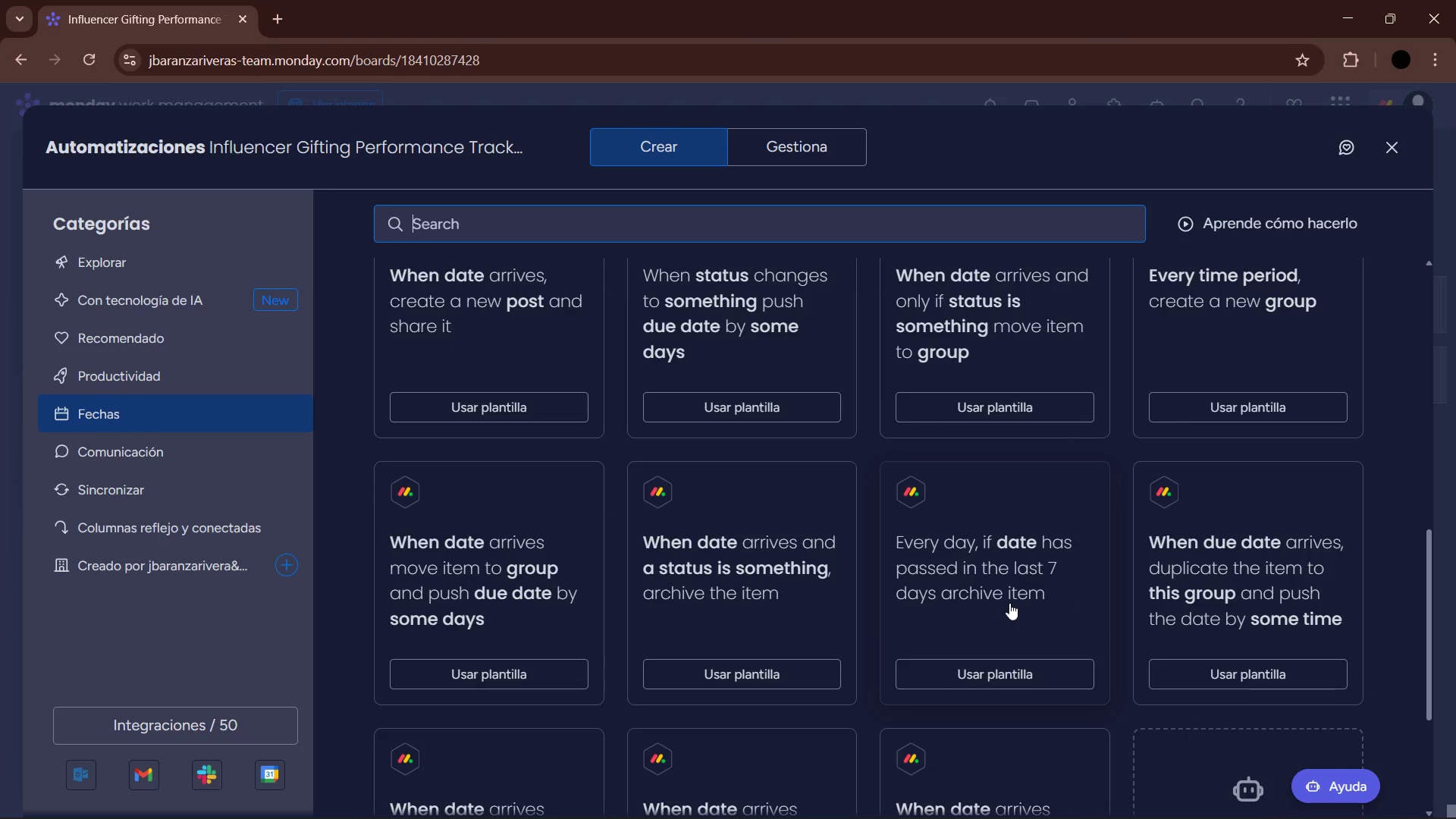 
wait(7.85)
 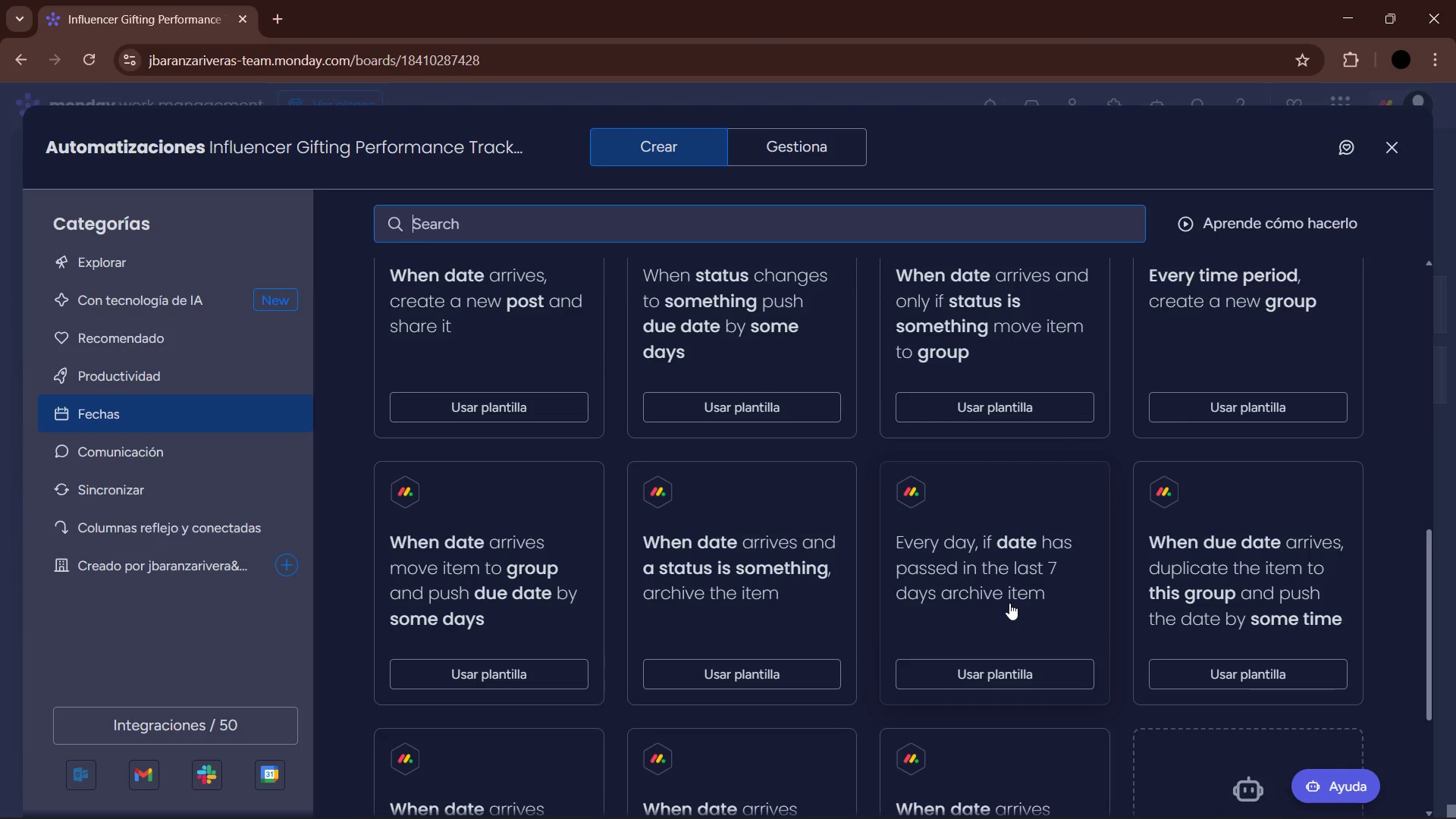 
scroll: coordinate [1033, 417], scroll_direction: down, amount: 6.0
 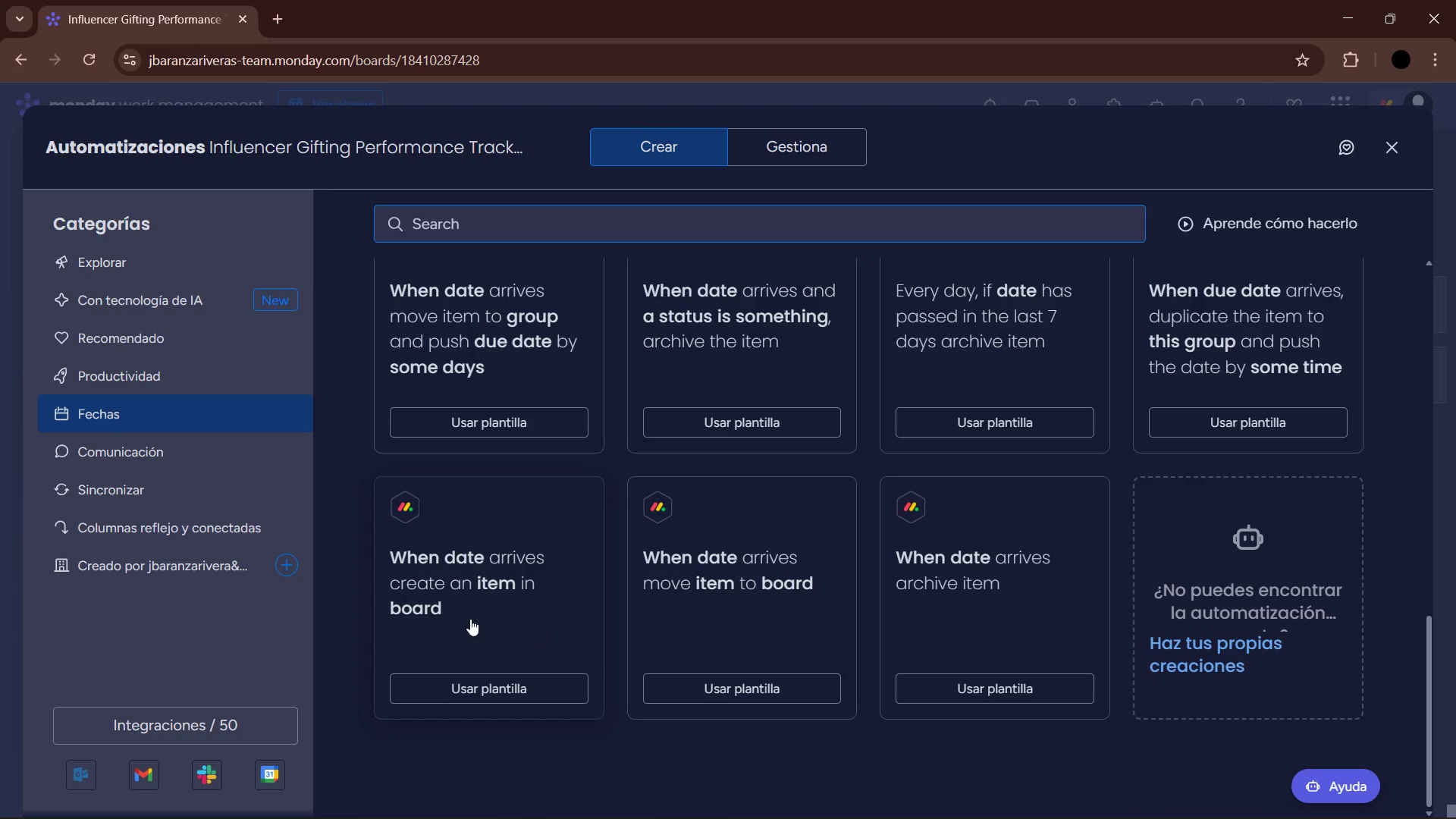 
scroll: coordinate [951, 545], scroll_direction: up, amount: 1.0
 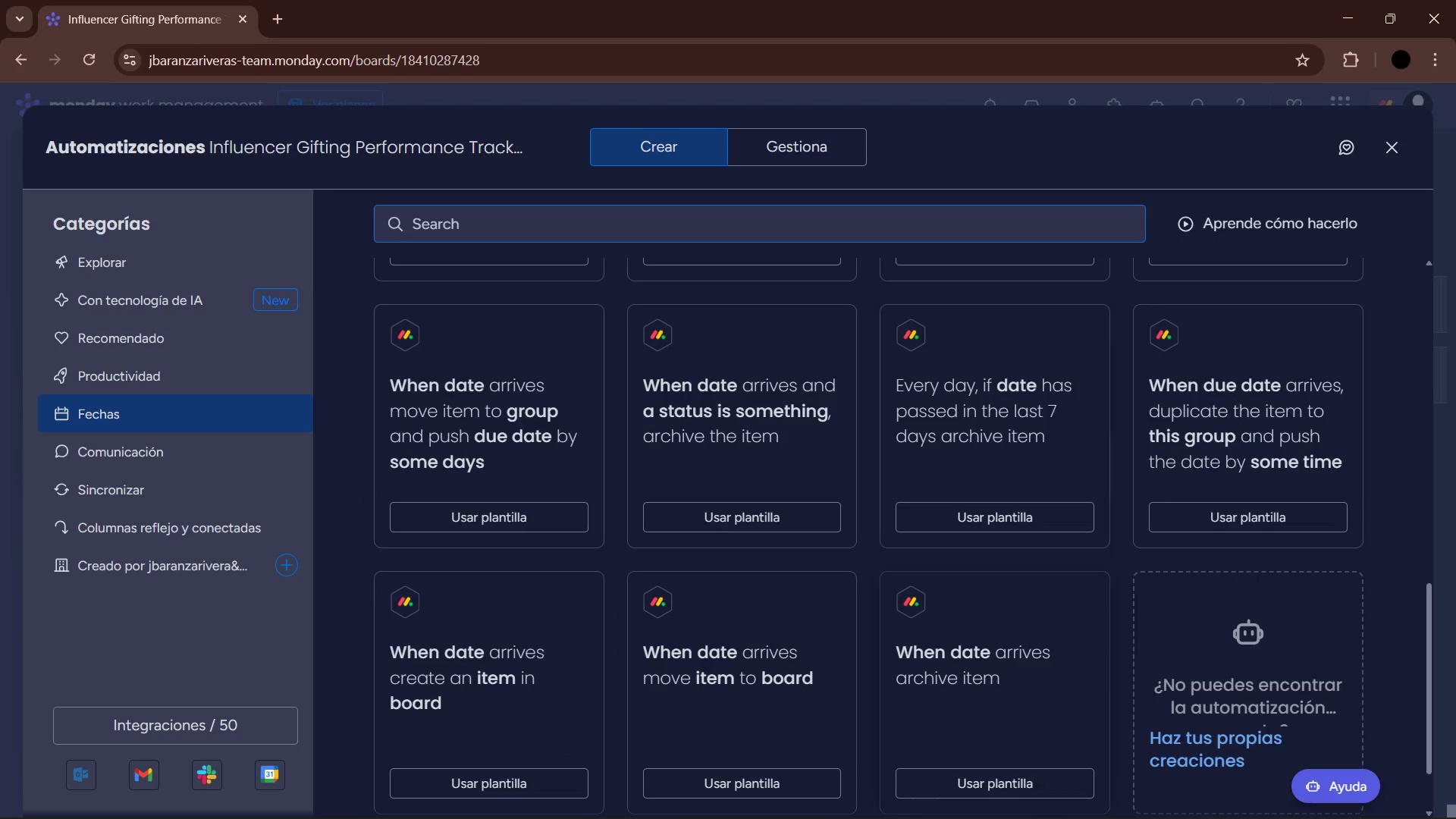 
left_click([925, 807])